 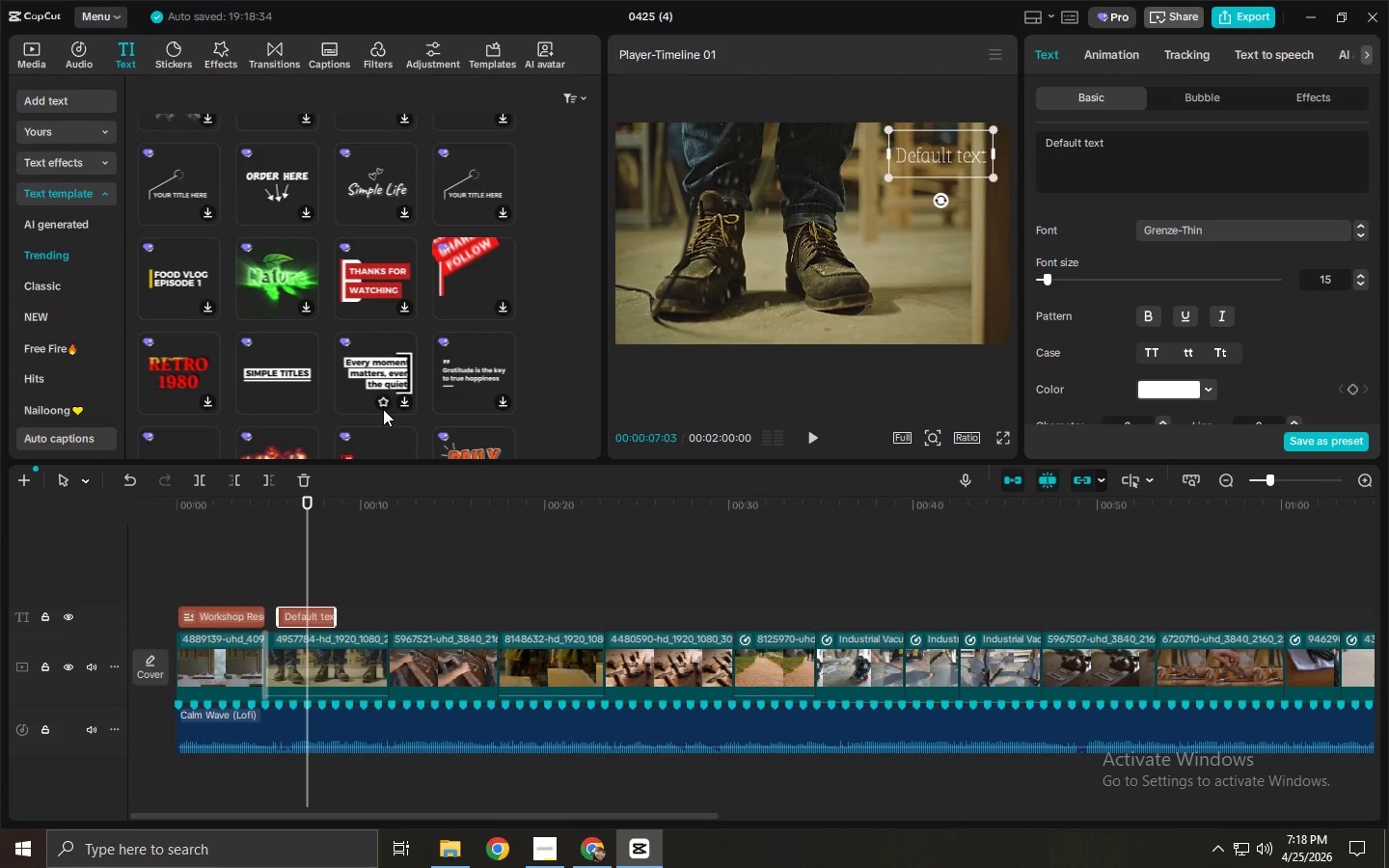 
left_click([1159, 226])
 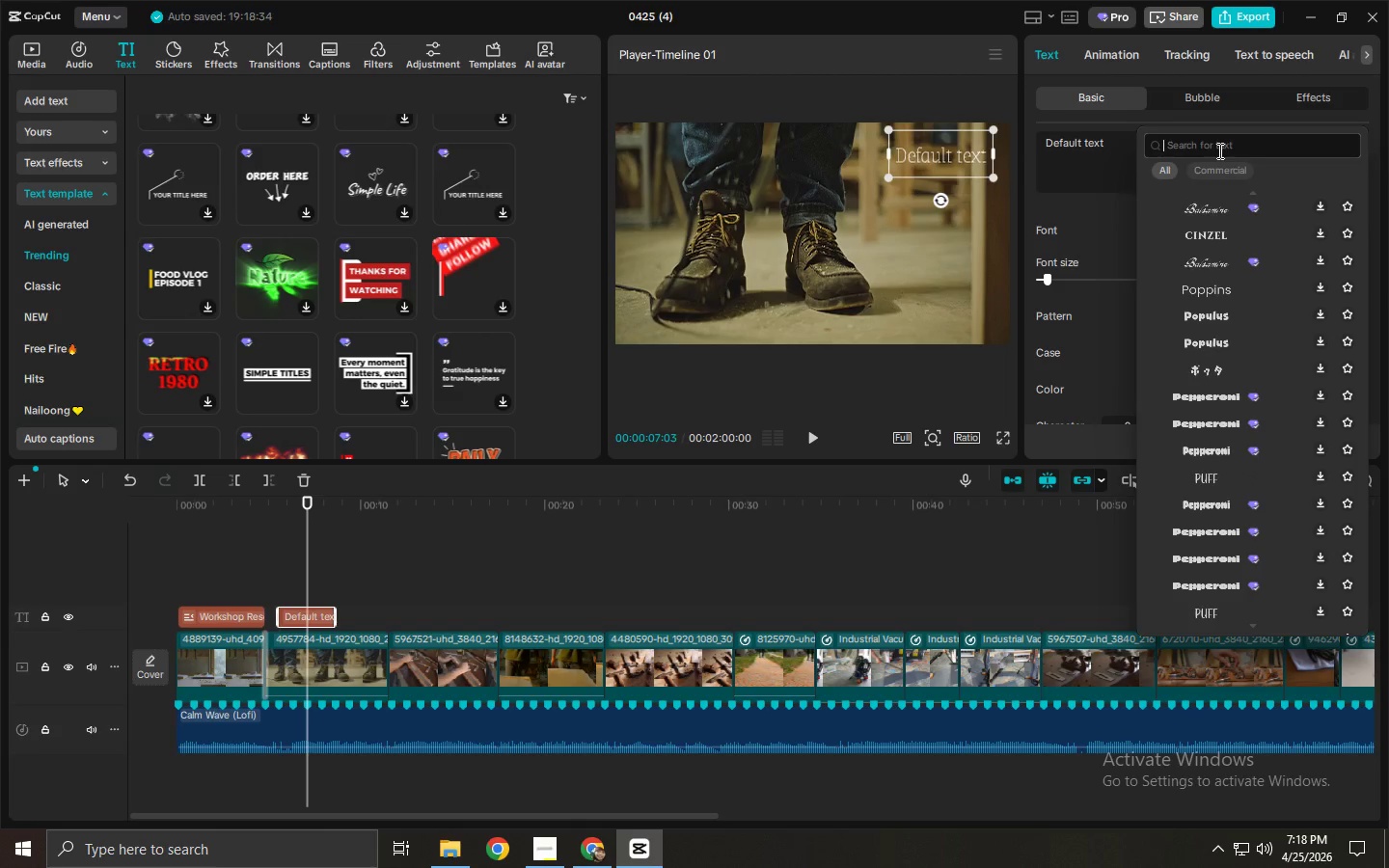 
type(modern)
 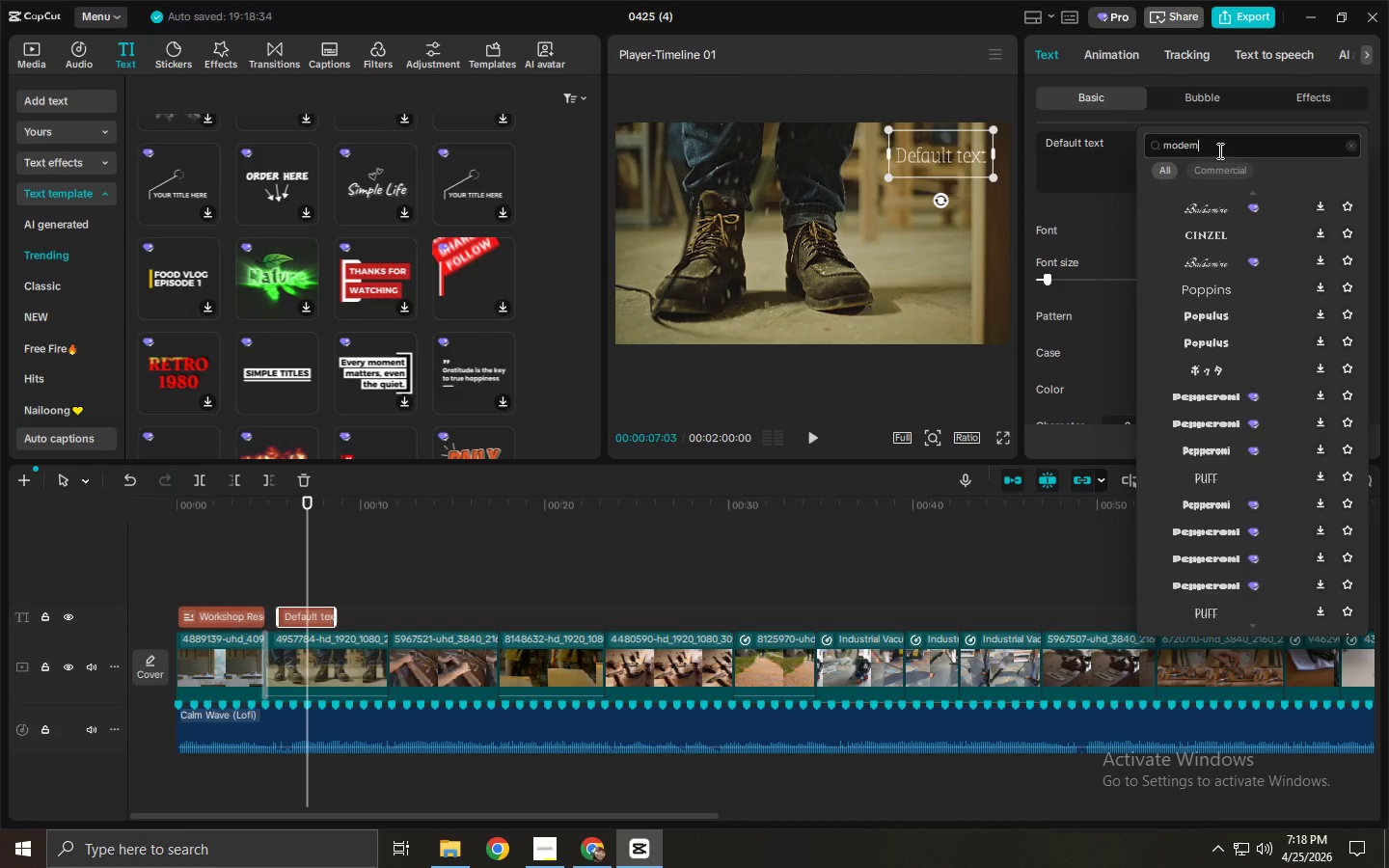 
key(Enter)
 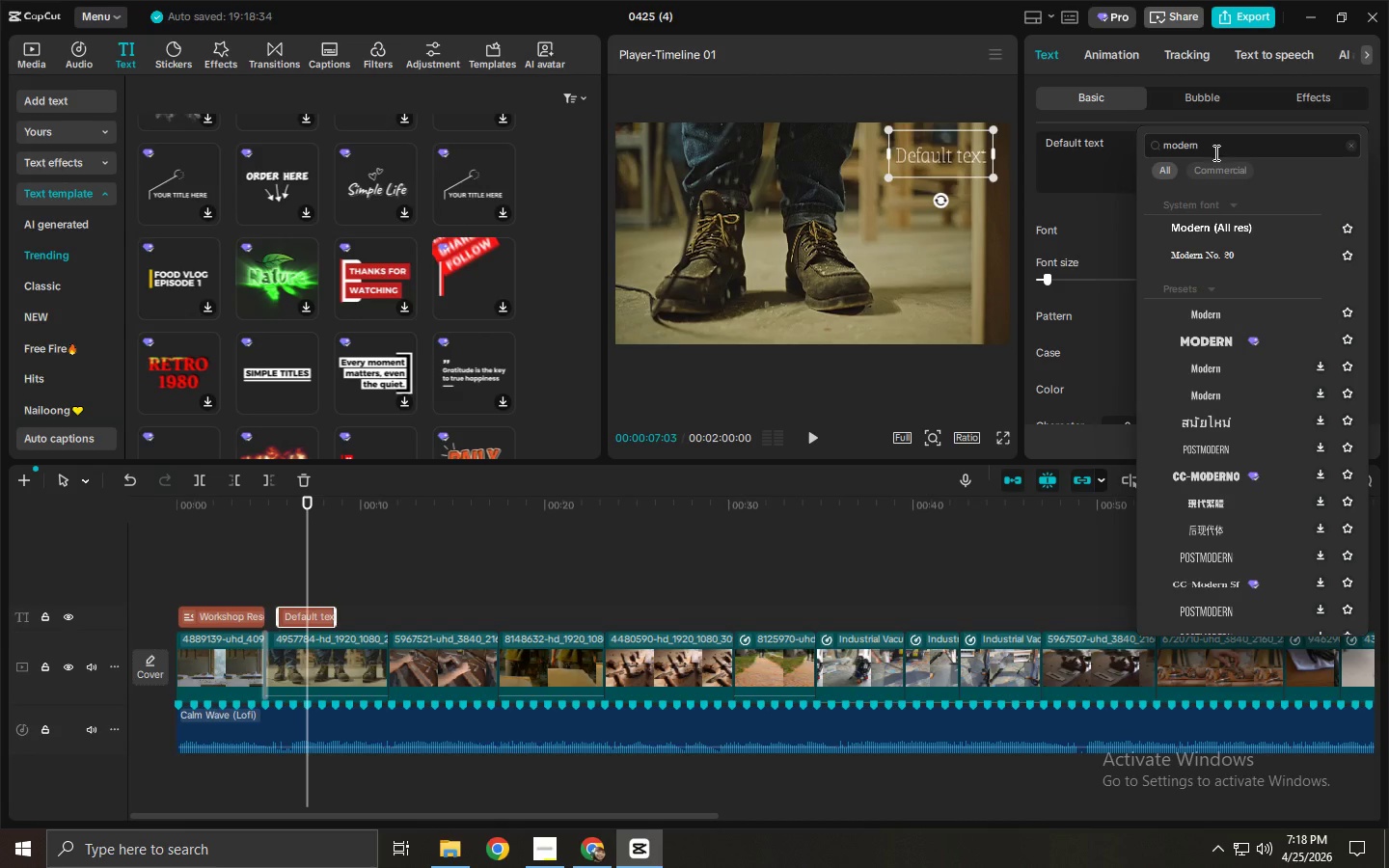 
left_click([1198, 222])
 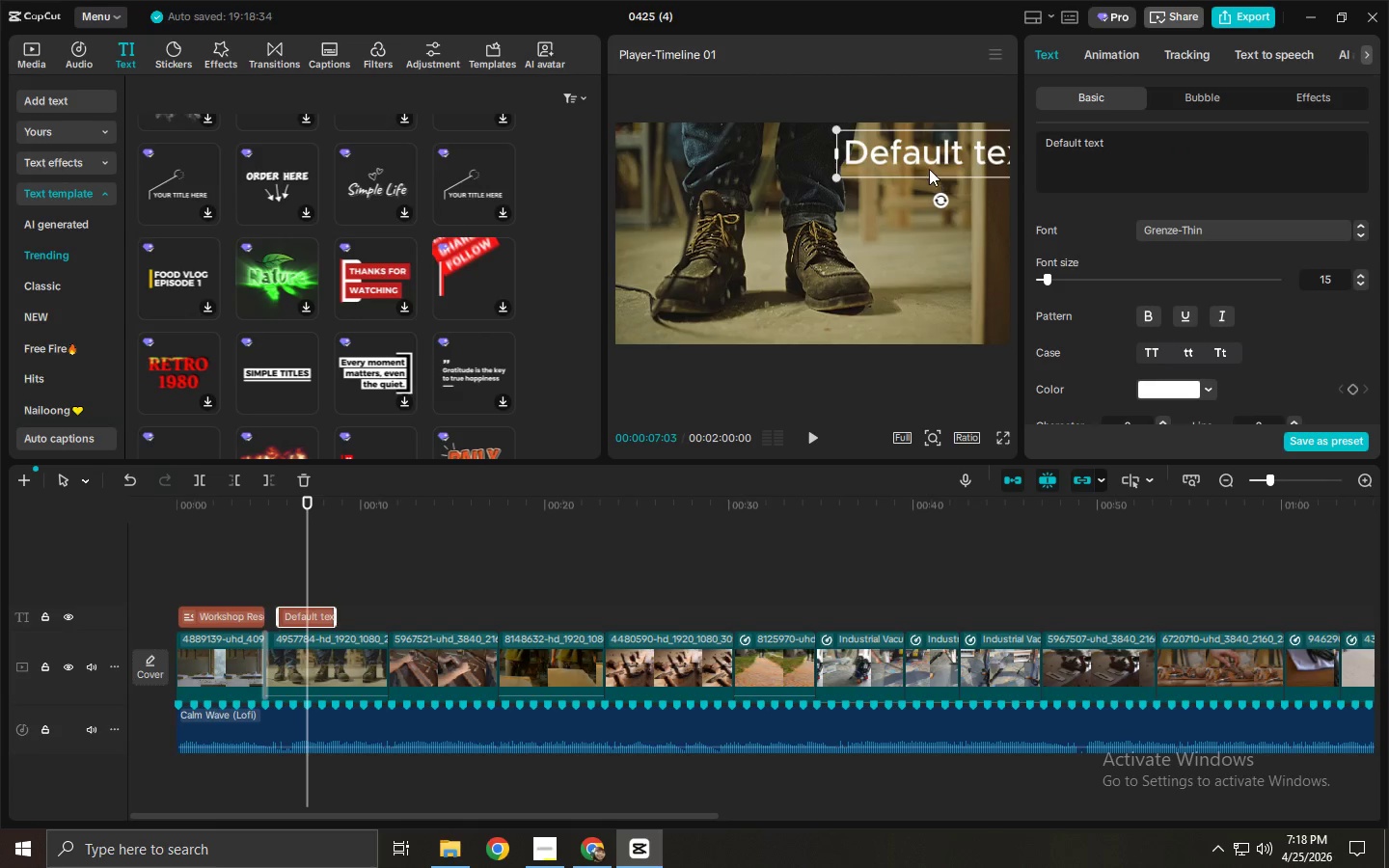 
left_click_drag(start_coordinate=[928, 162], to_coordinate=[858, 177])
 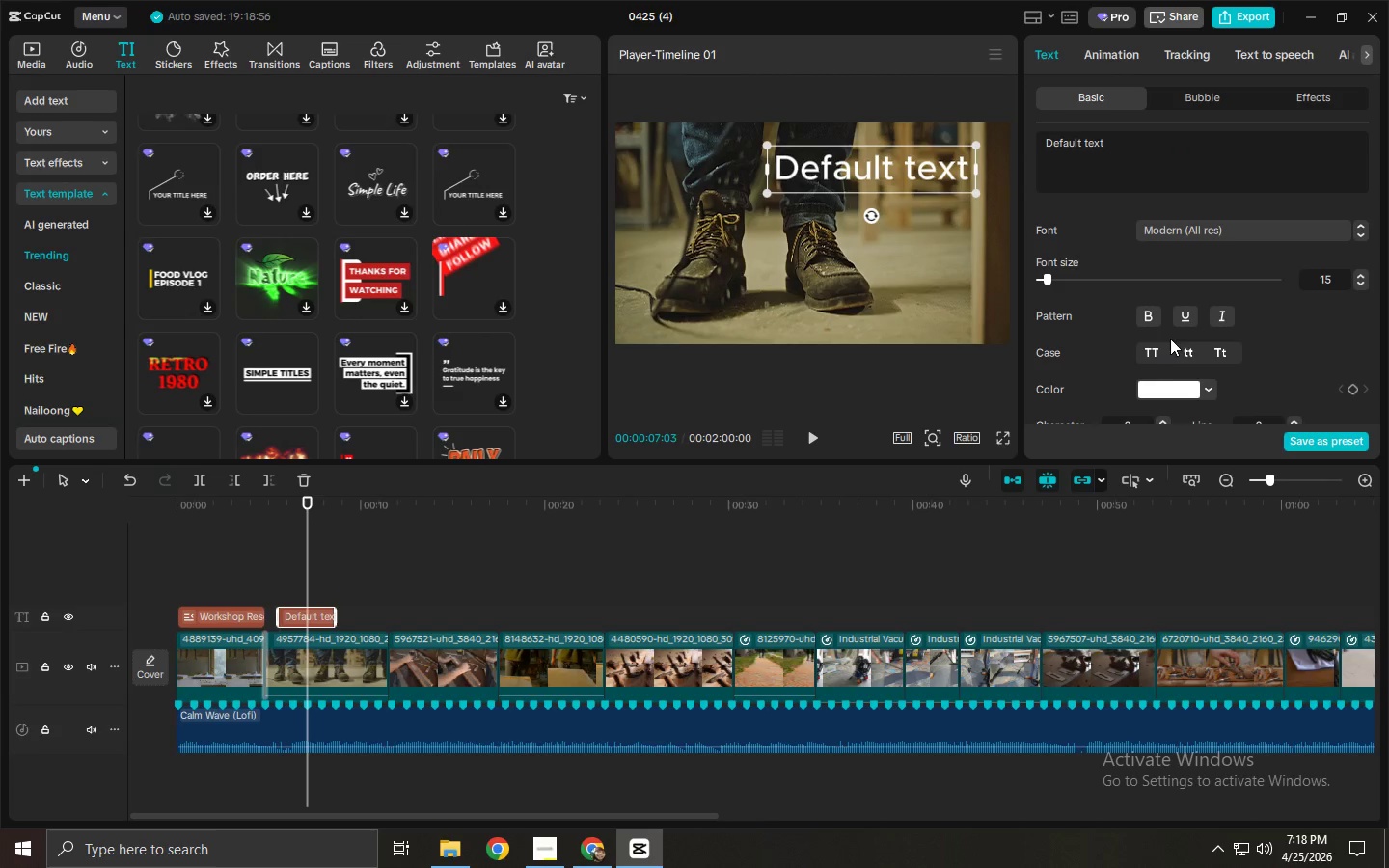 
left_click([1165, 387])
 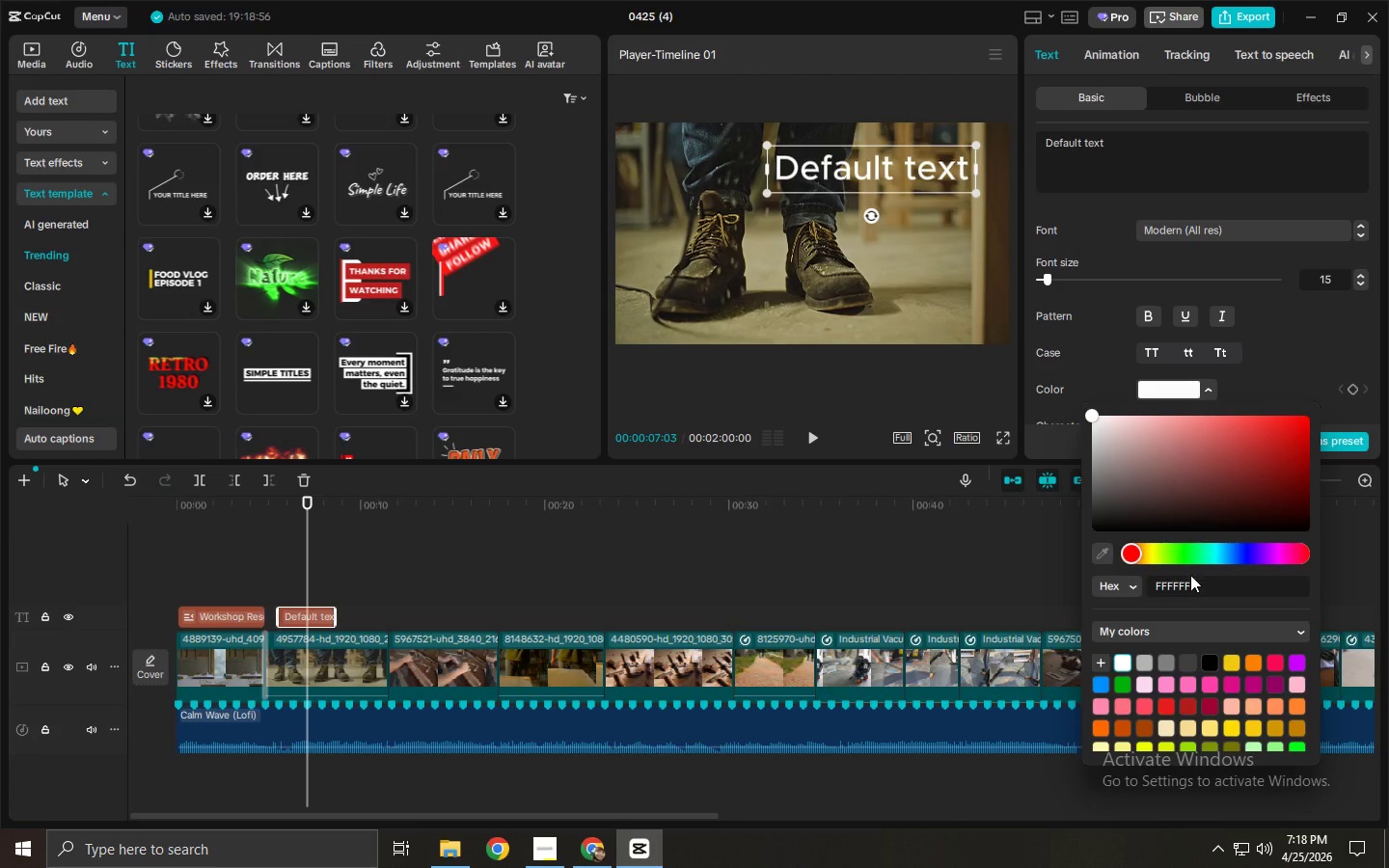 
left_click_drag(start_coordinate=[1194, 579], to_coordinate=[1137, 590])
 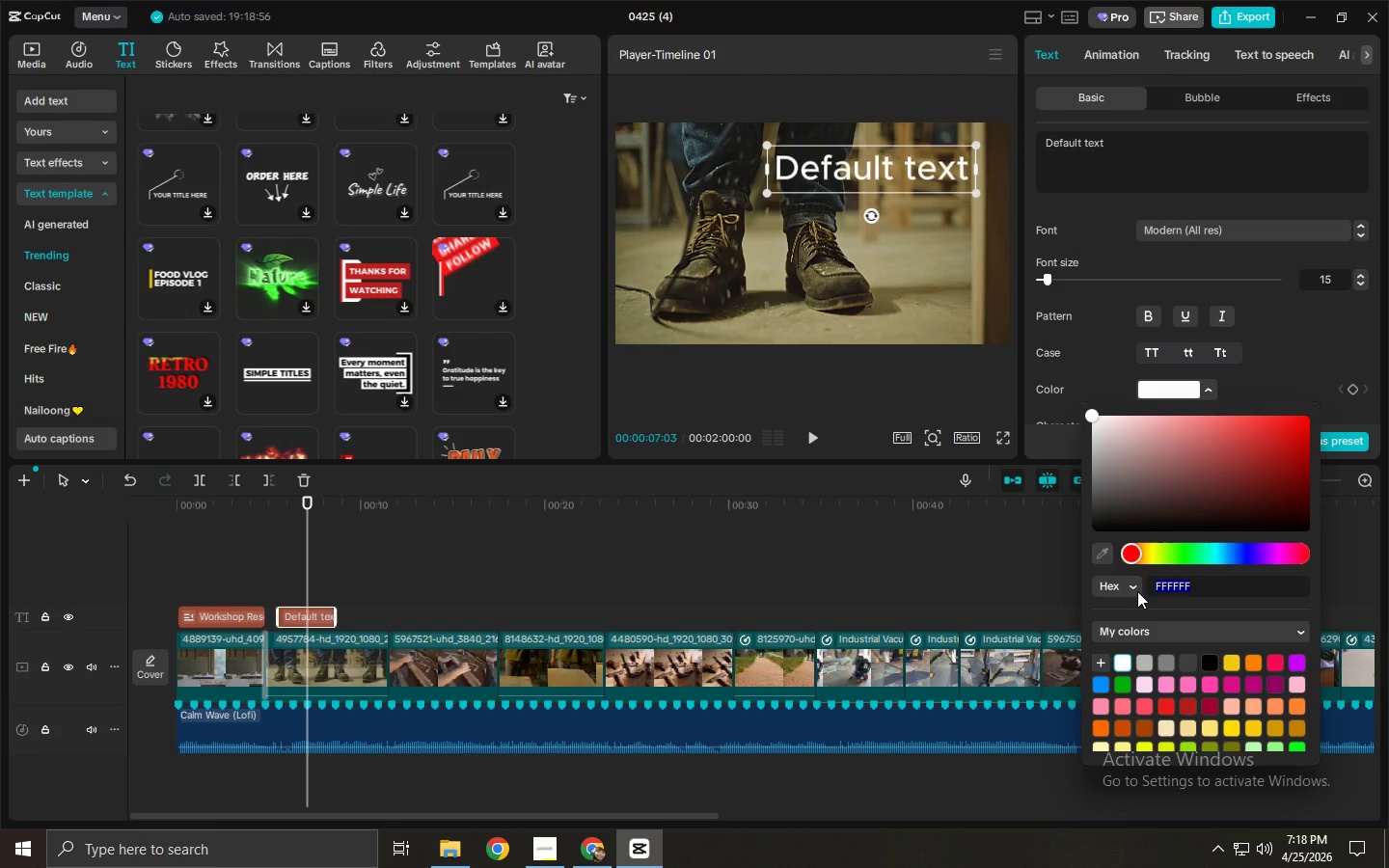 
type(d6c3ae)
key(Backspace)
type(3)
 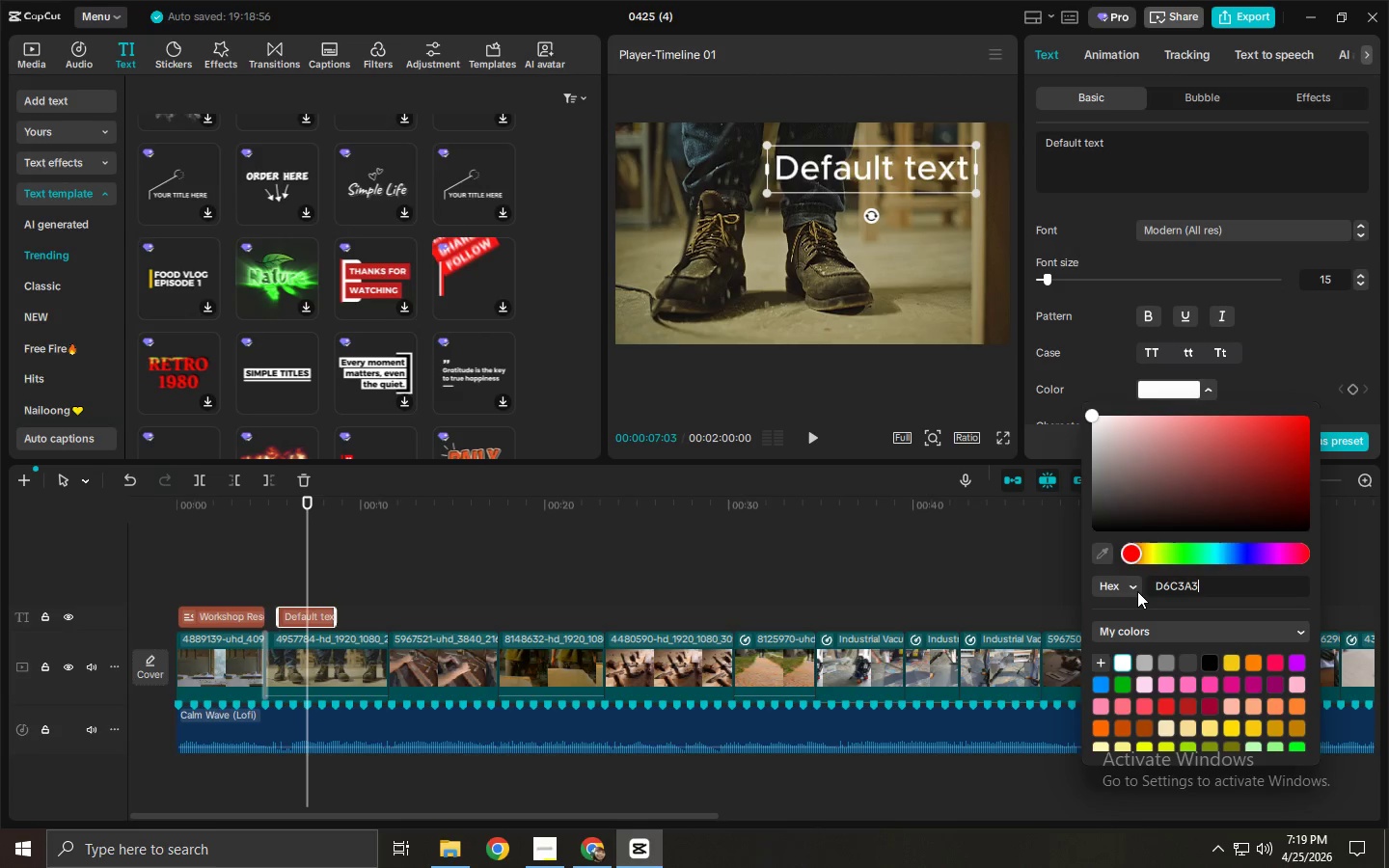 
key(Enter)
 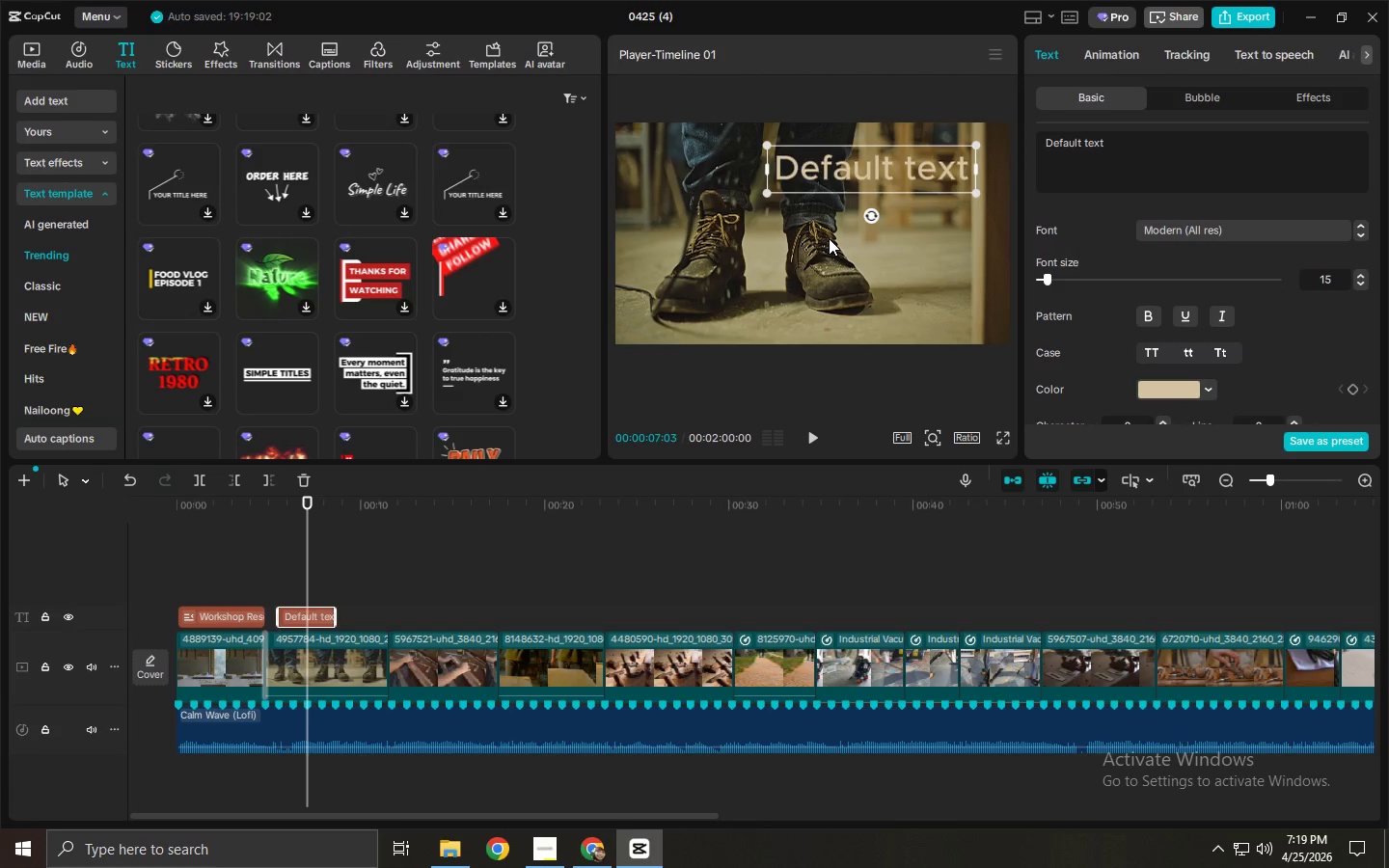 
wait(8.39)
 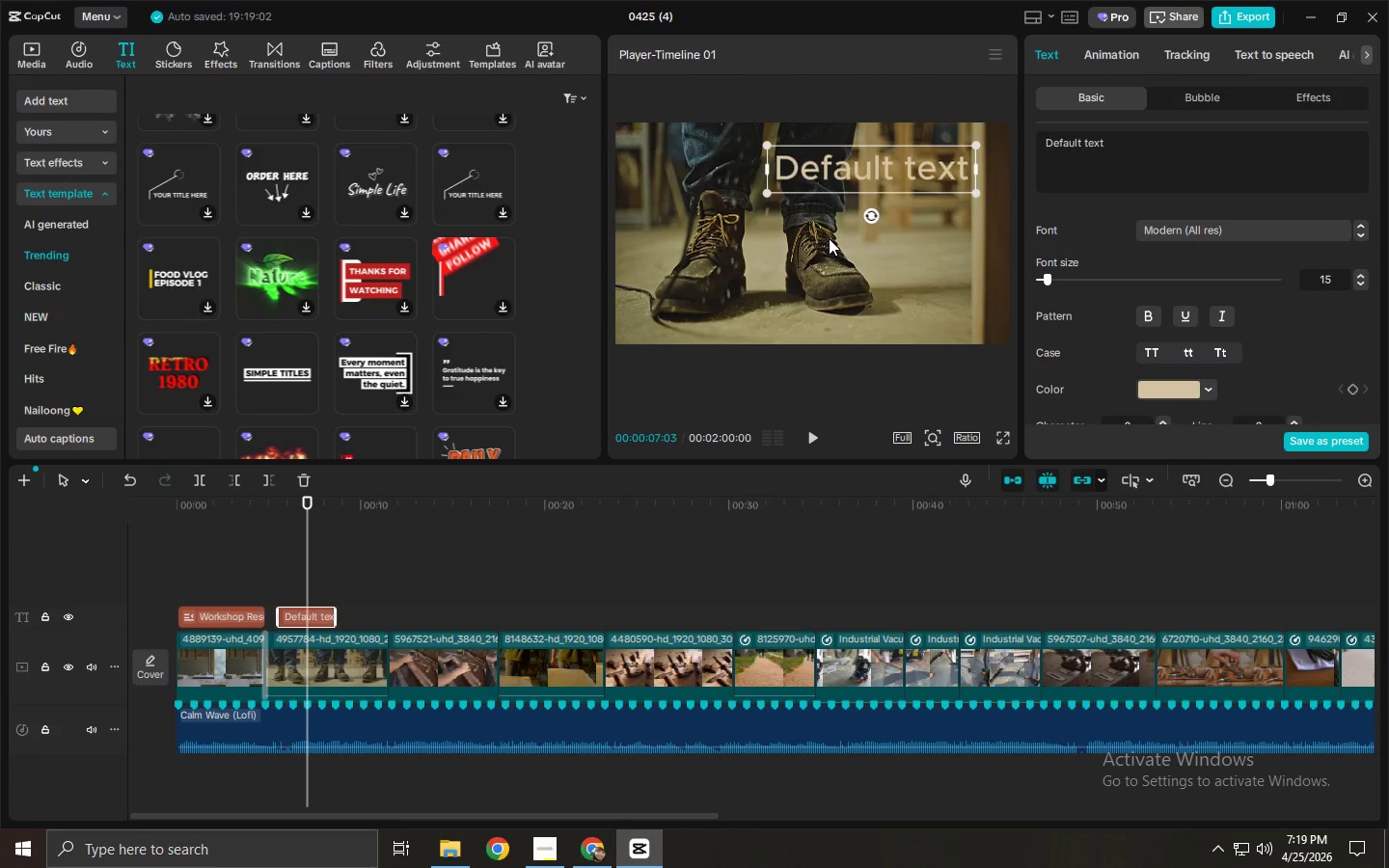 
left_click([943, 164])
 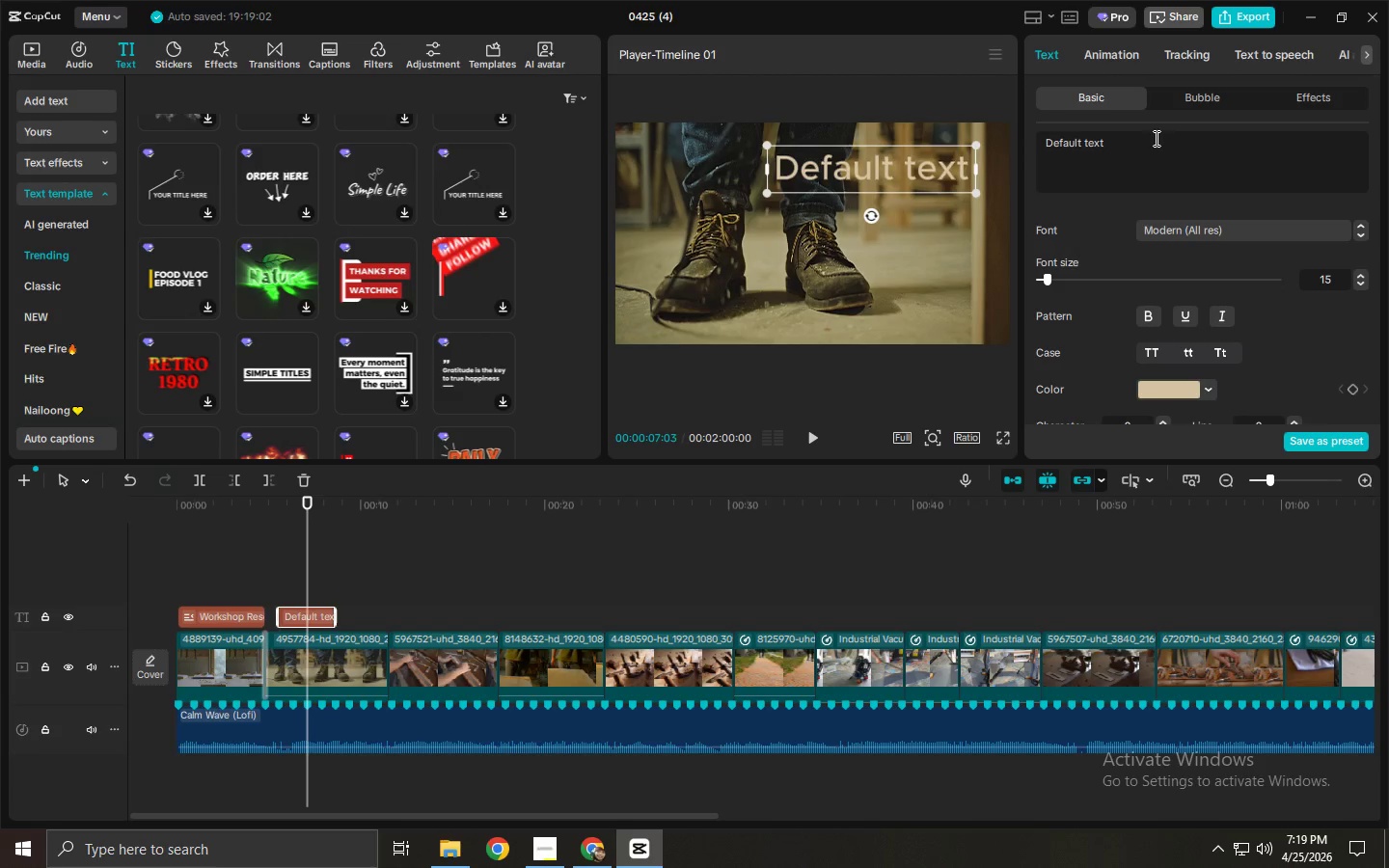 
scroll: coordinate [1261, 280], scroll_direction: down, amount: 27.0
 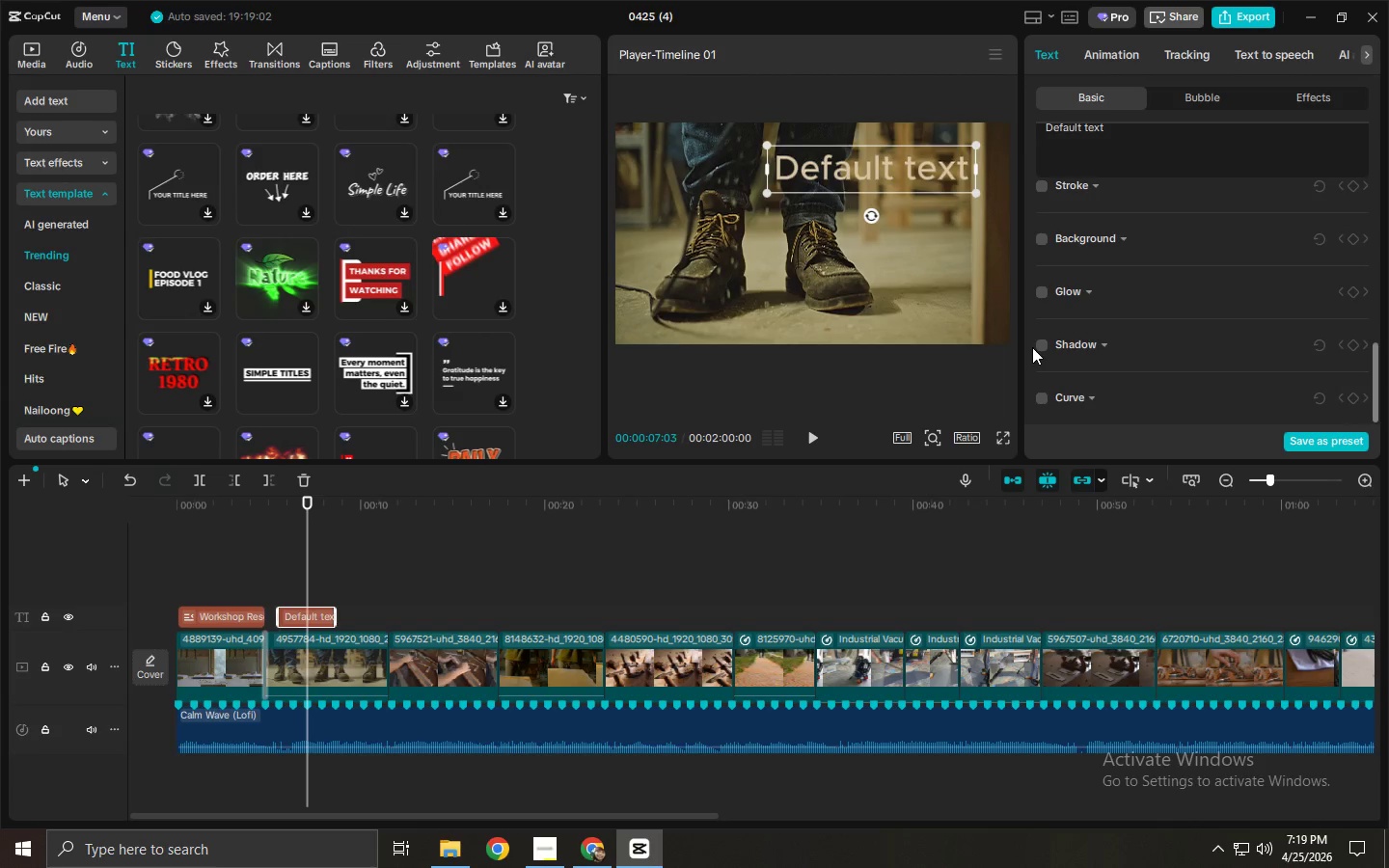 
left_click([1042, 345])
 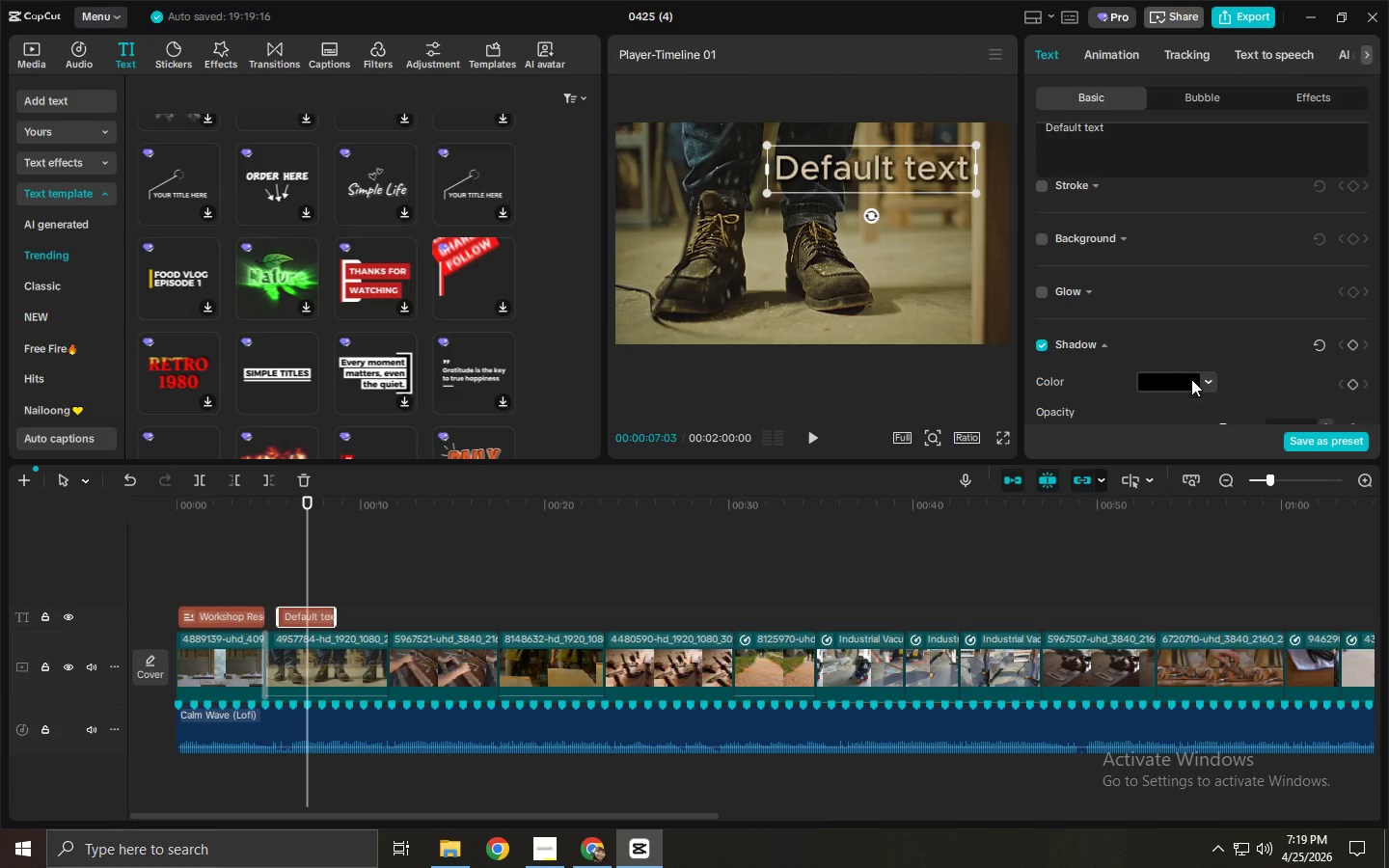 
scroll: coordinate [1203, 384], scroll_direction: down, amount: 2.0
 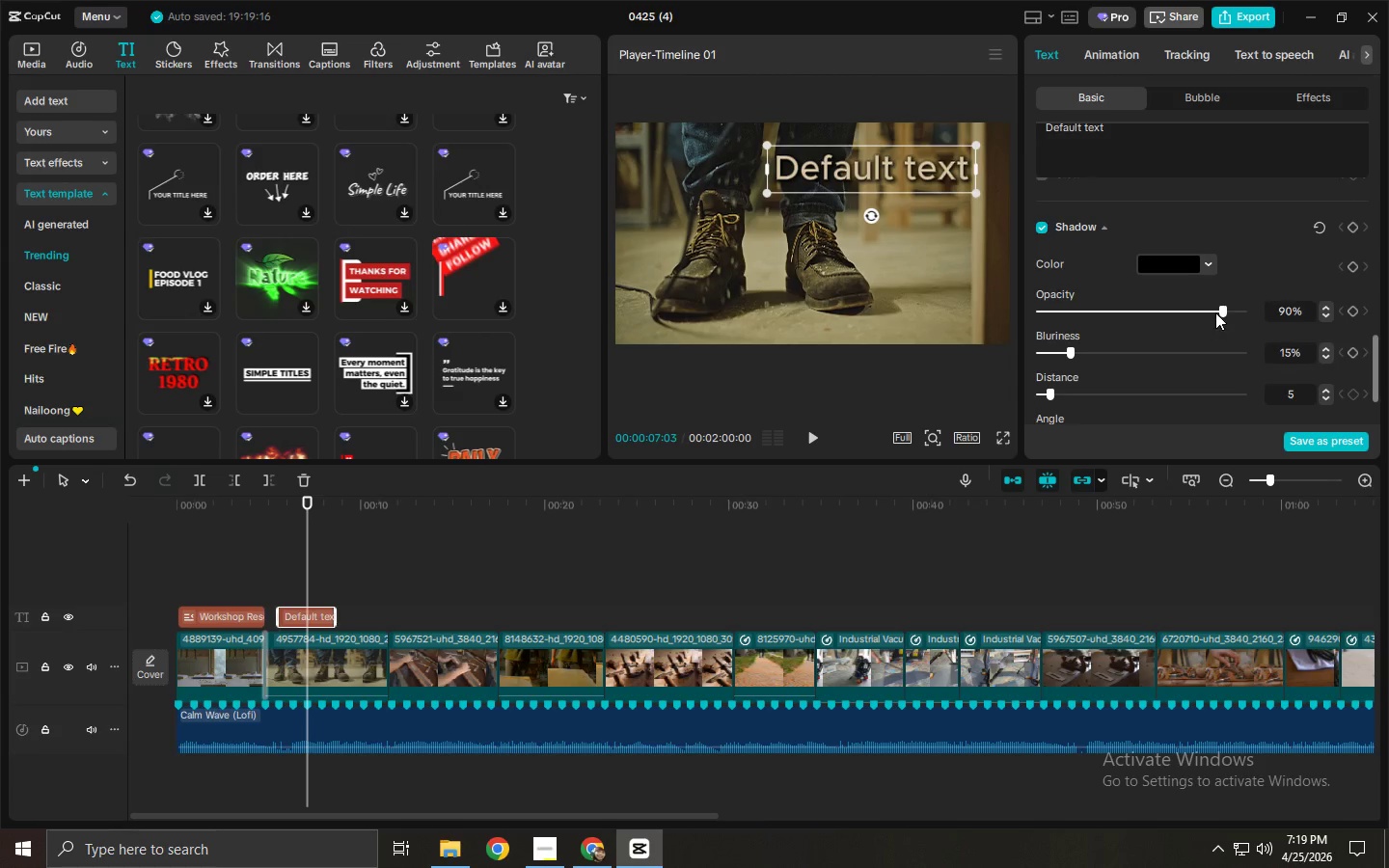 
left_click_drag(start_coordinate=[1220, 308], to_coordinate=[1139, 315])
 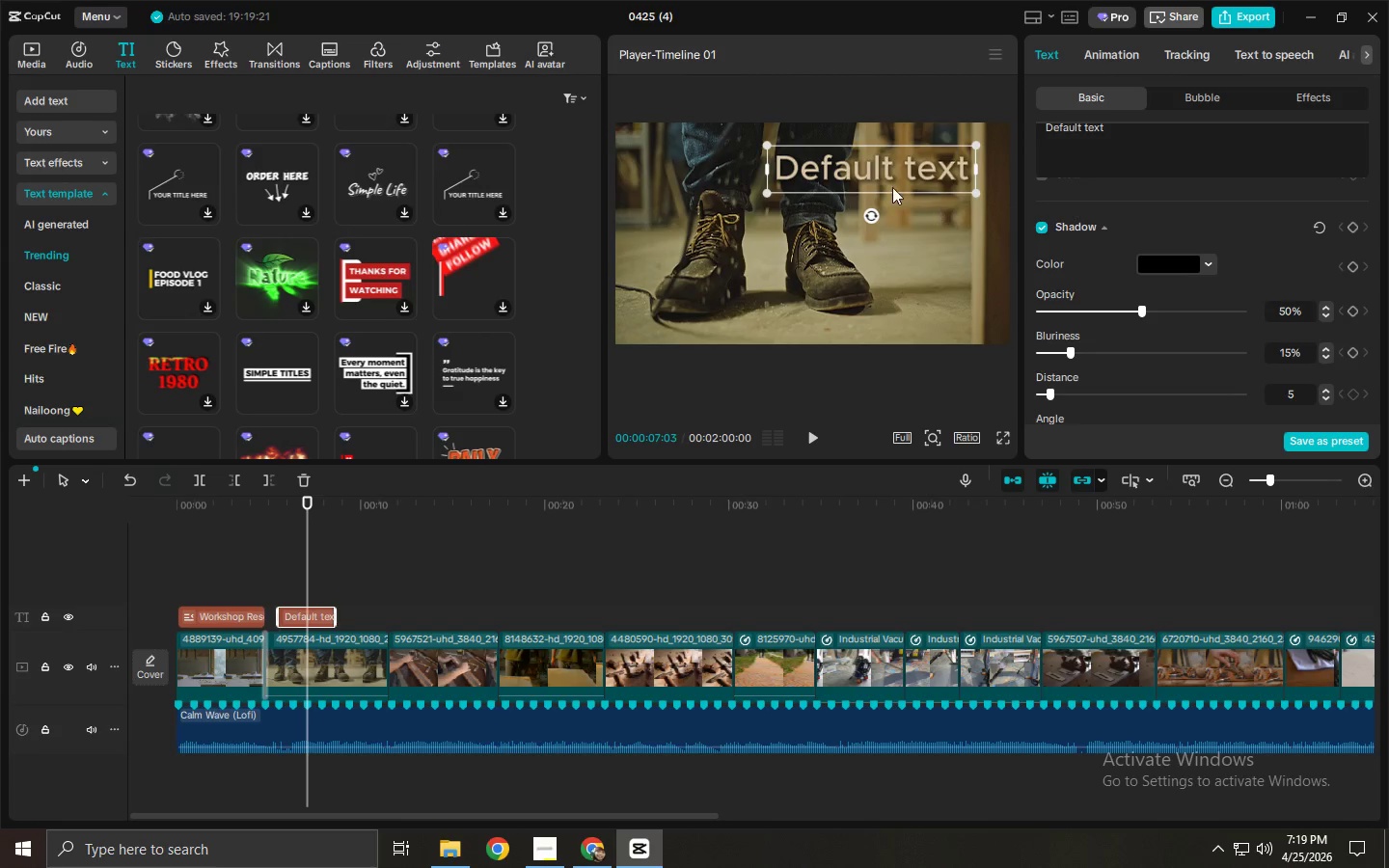 
left_click([892, 186])
 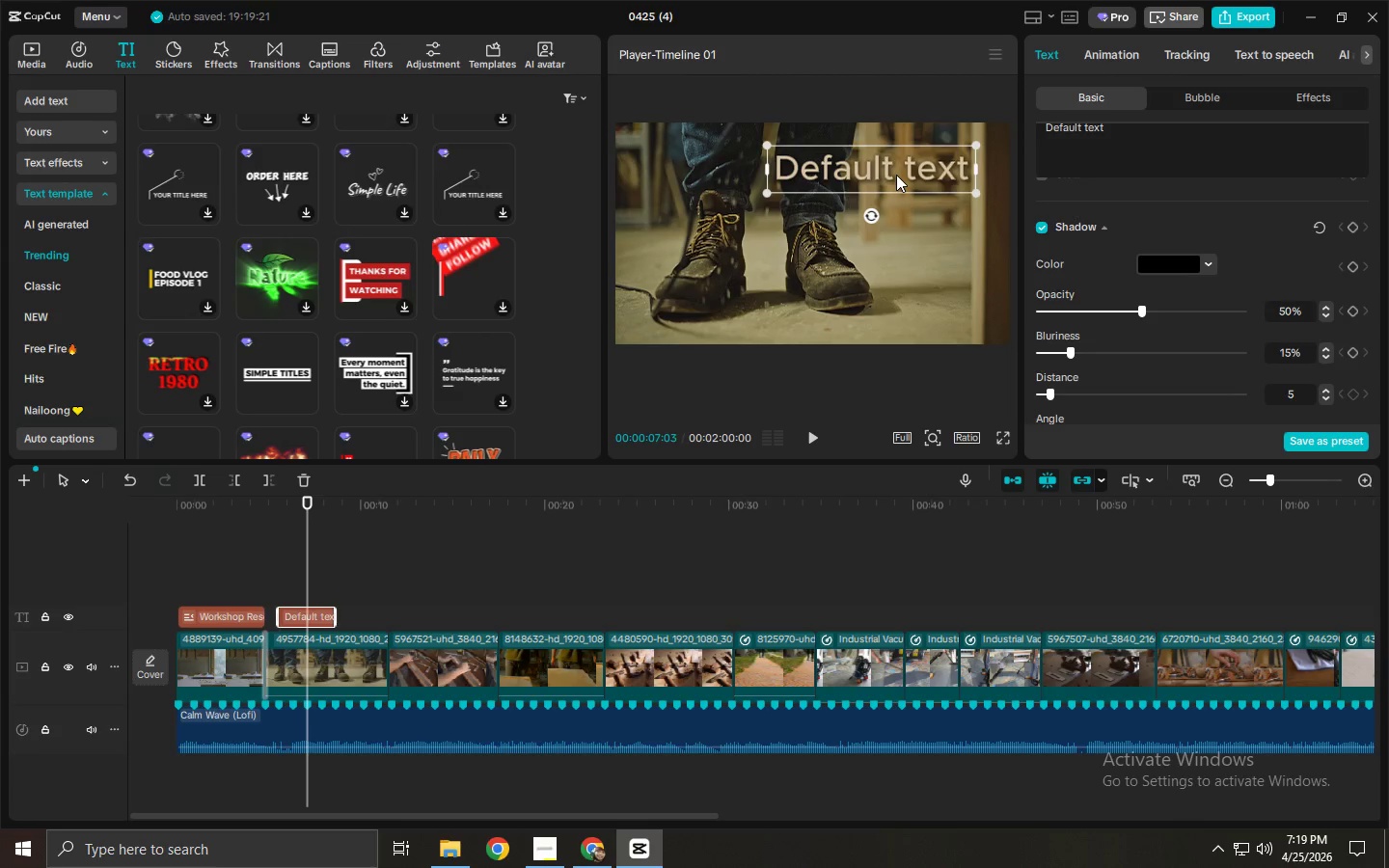 
key(Alt+AltLeft)
 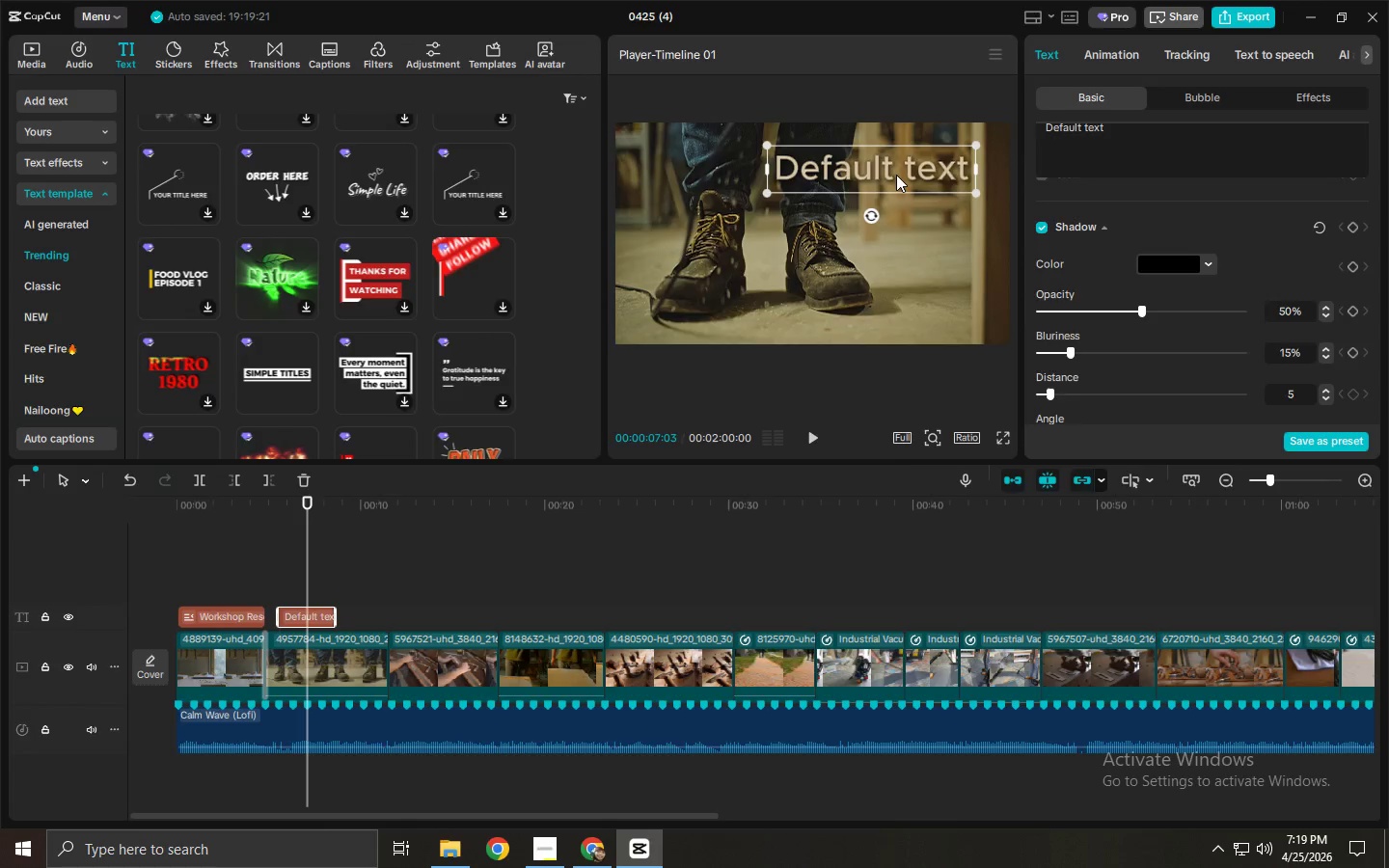 
key(Alt+Tab)